 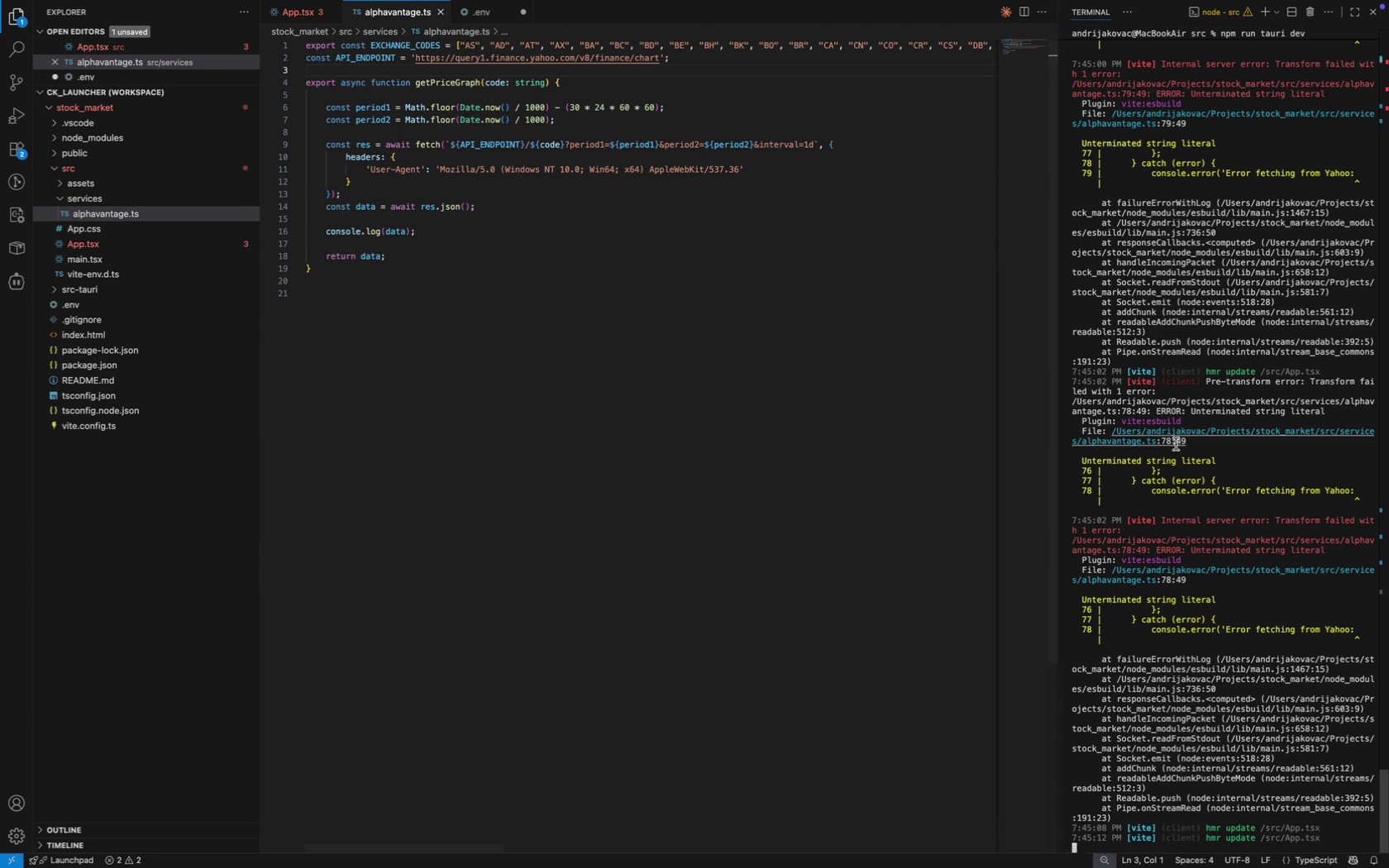 
key(Control+ControlLeft)
 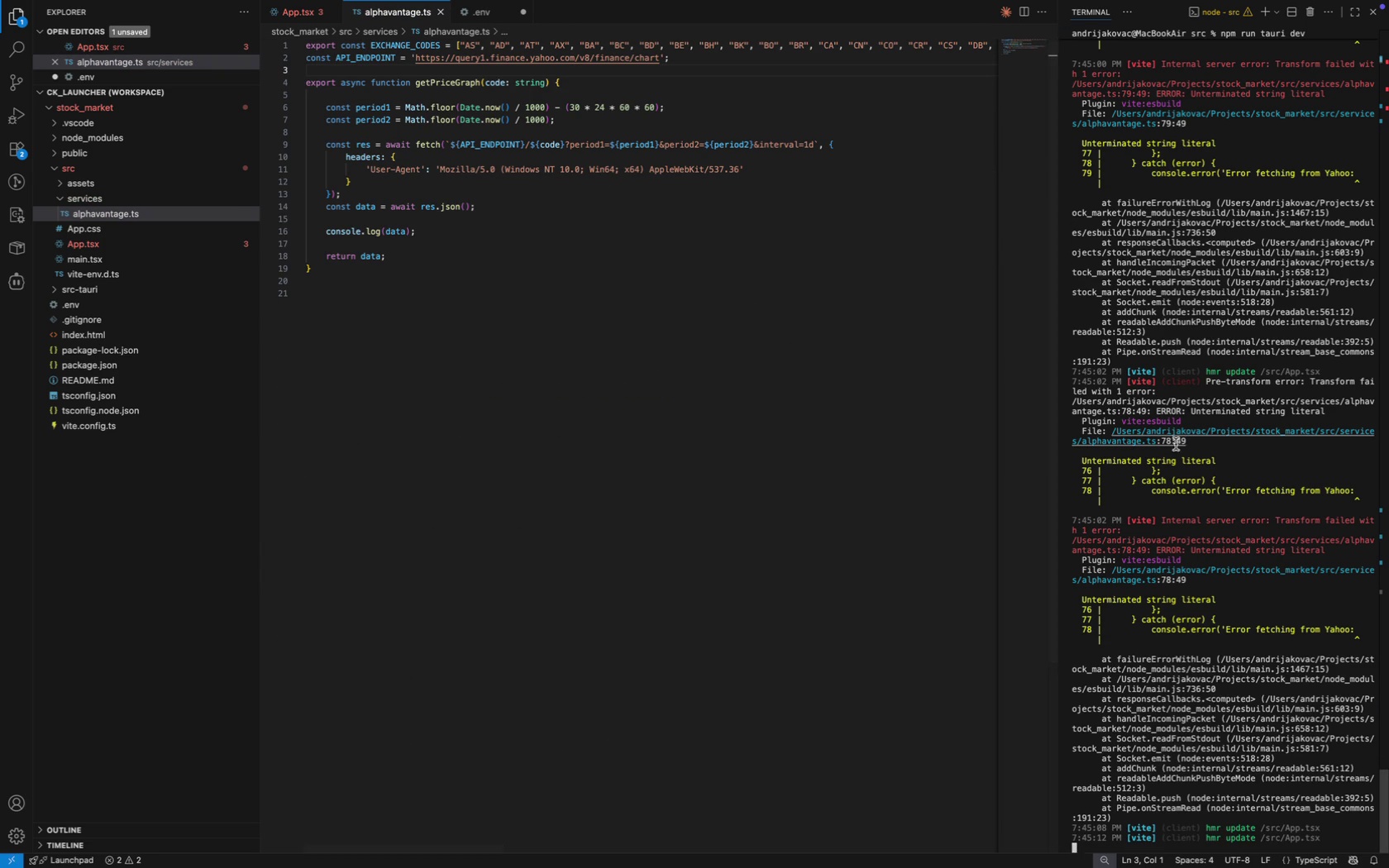 
key(Control+C)
 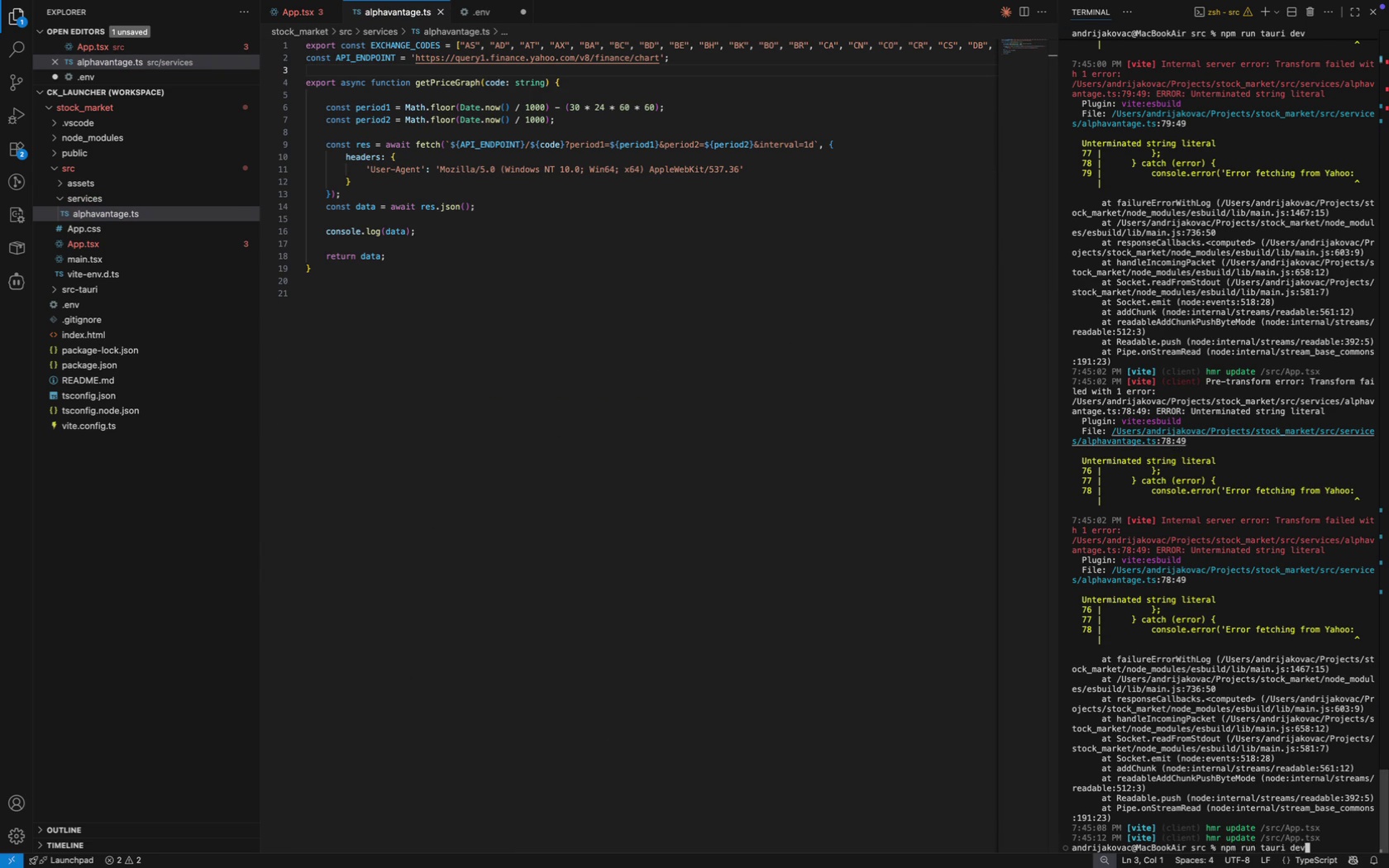 
key(ArrowUp)
 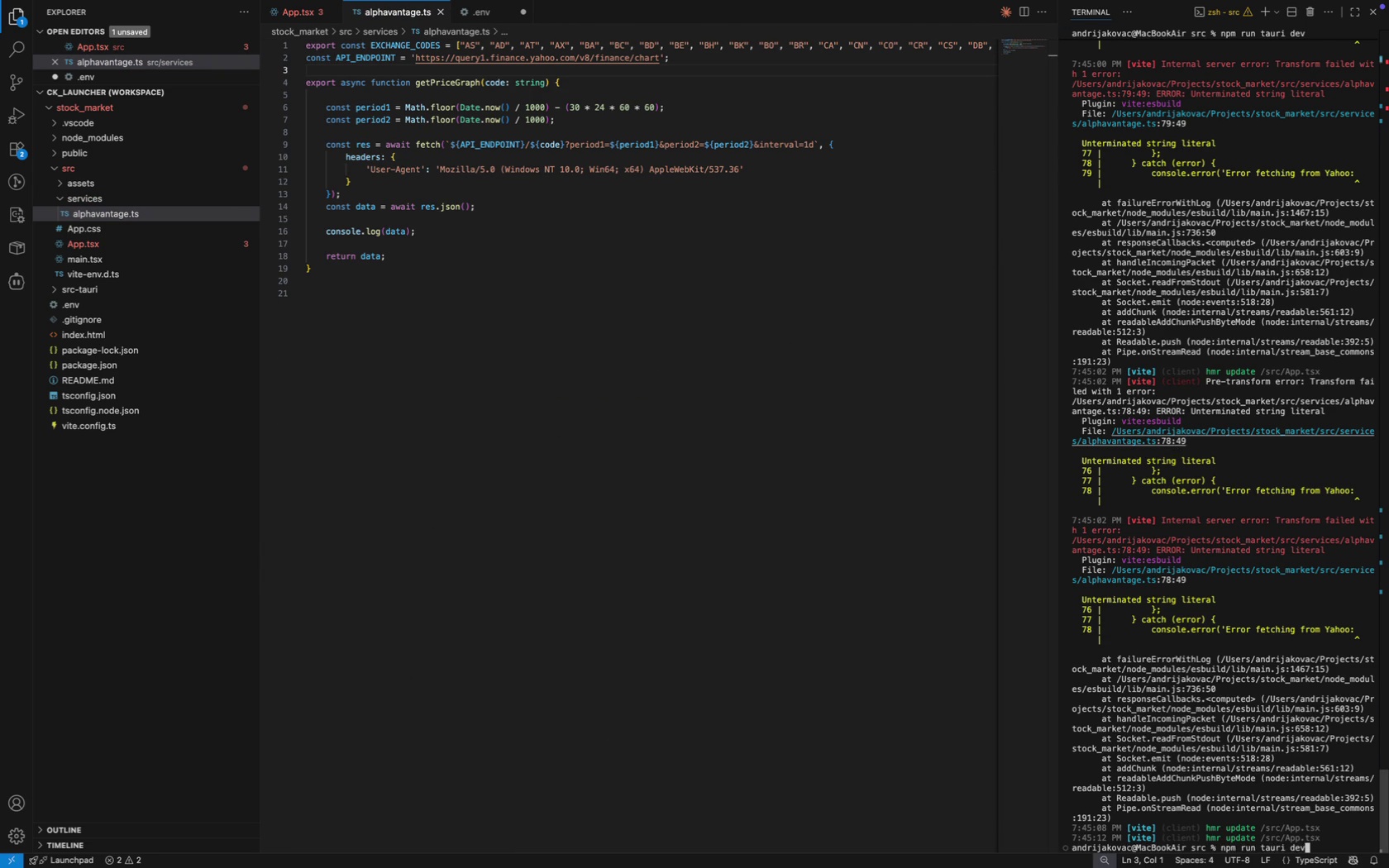 
key(Enter)